 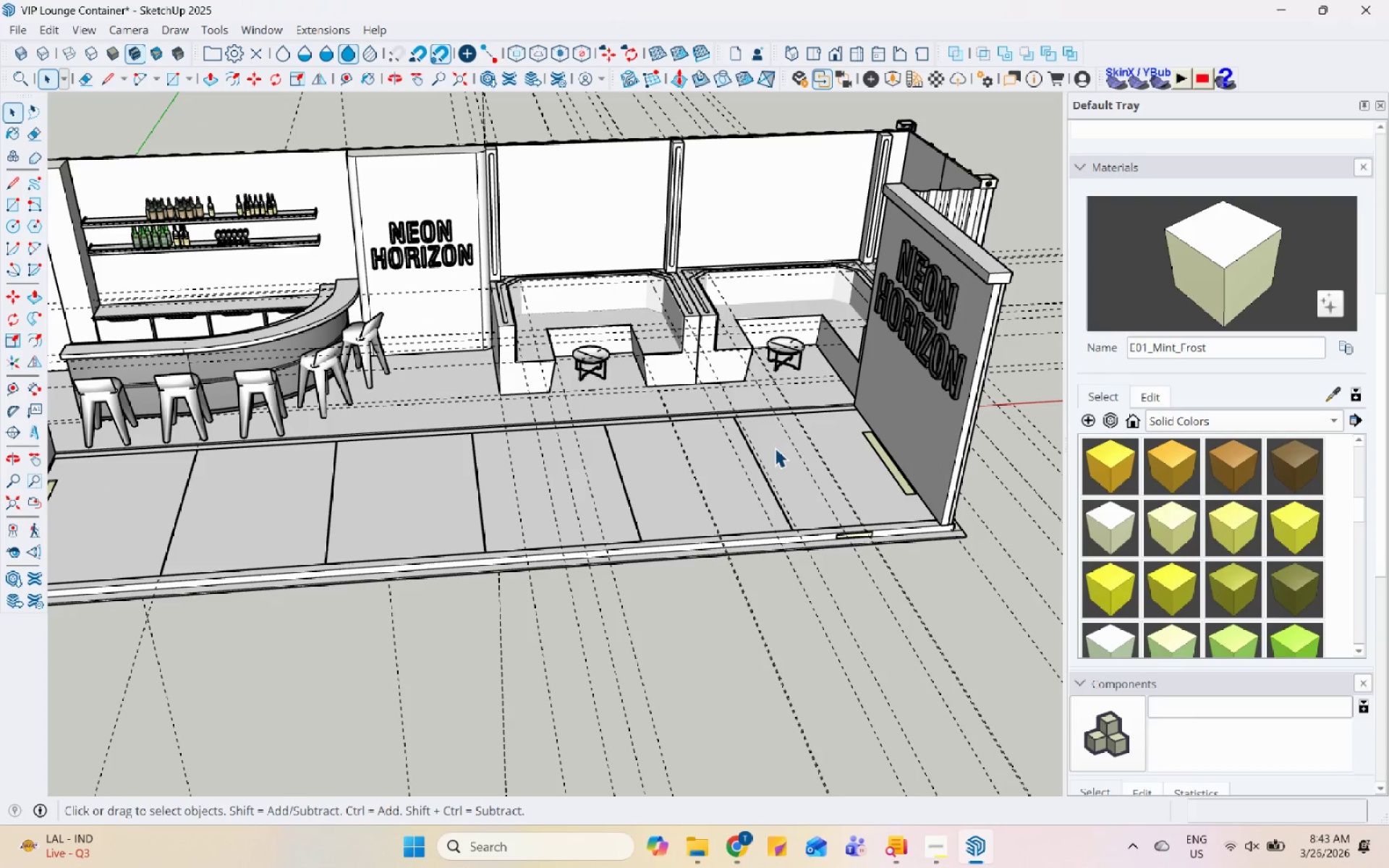 
scroll: coordinate [390, 248], scroll_direction: up, amount: 10.0
 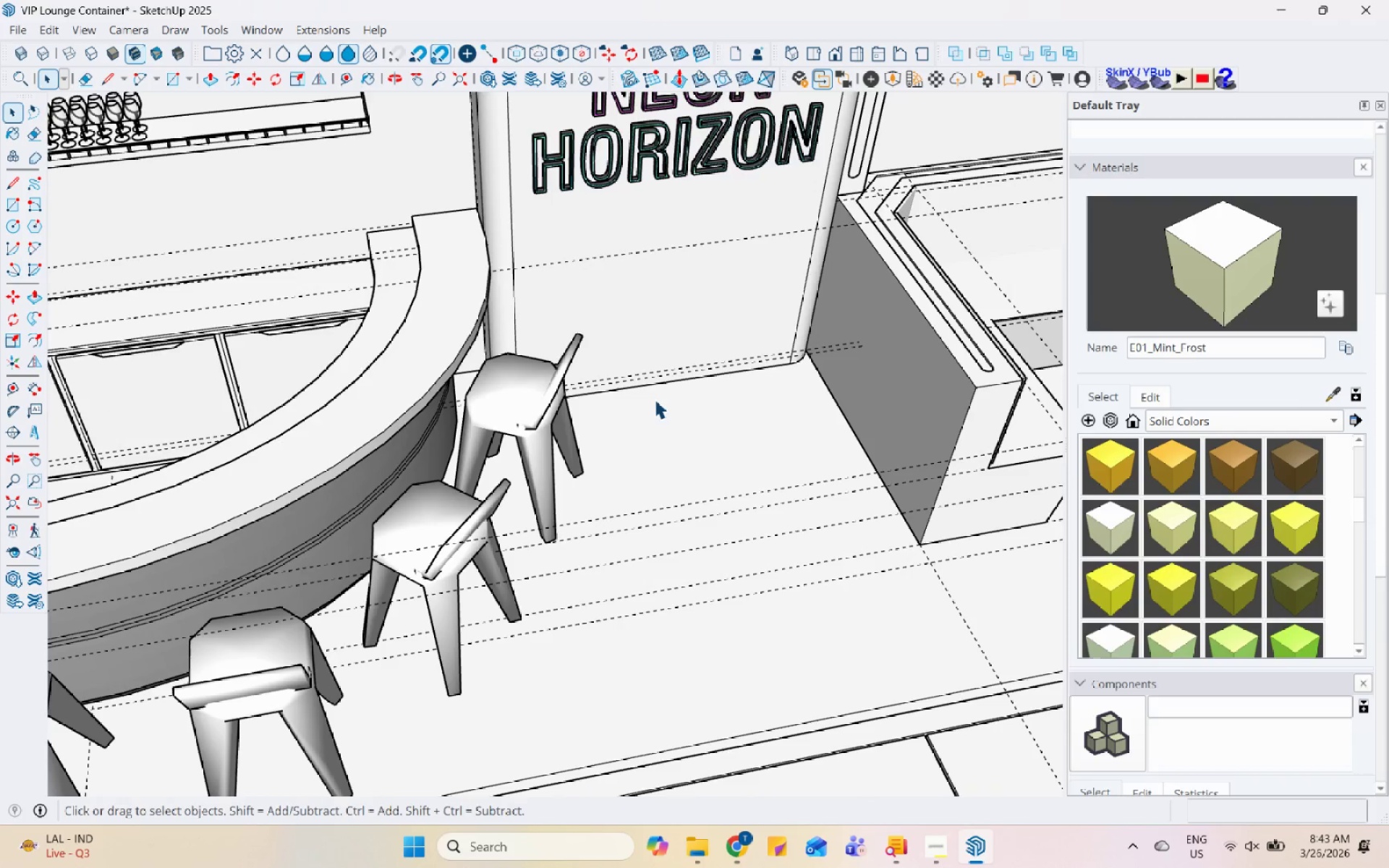 
scroll: coordinate [653, 415], scroll_direction: down, amount: 15.0
 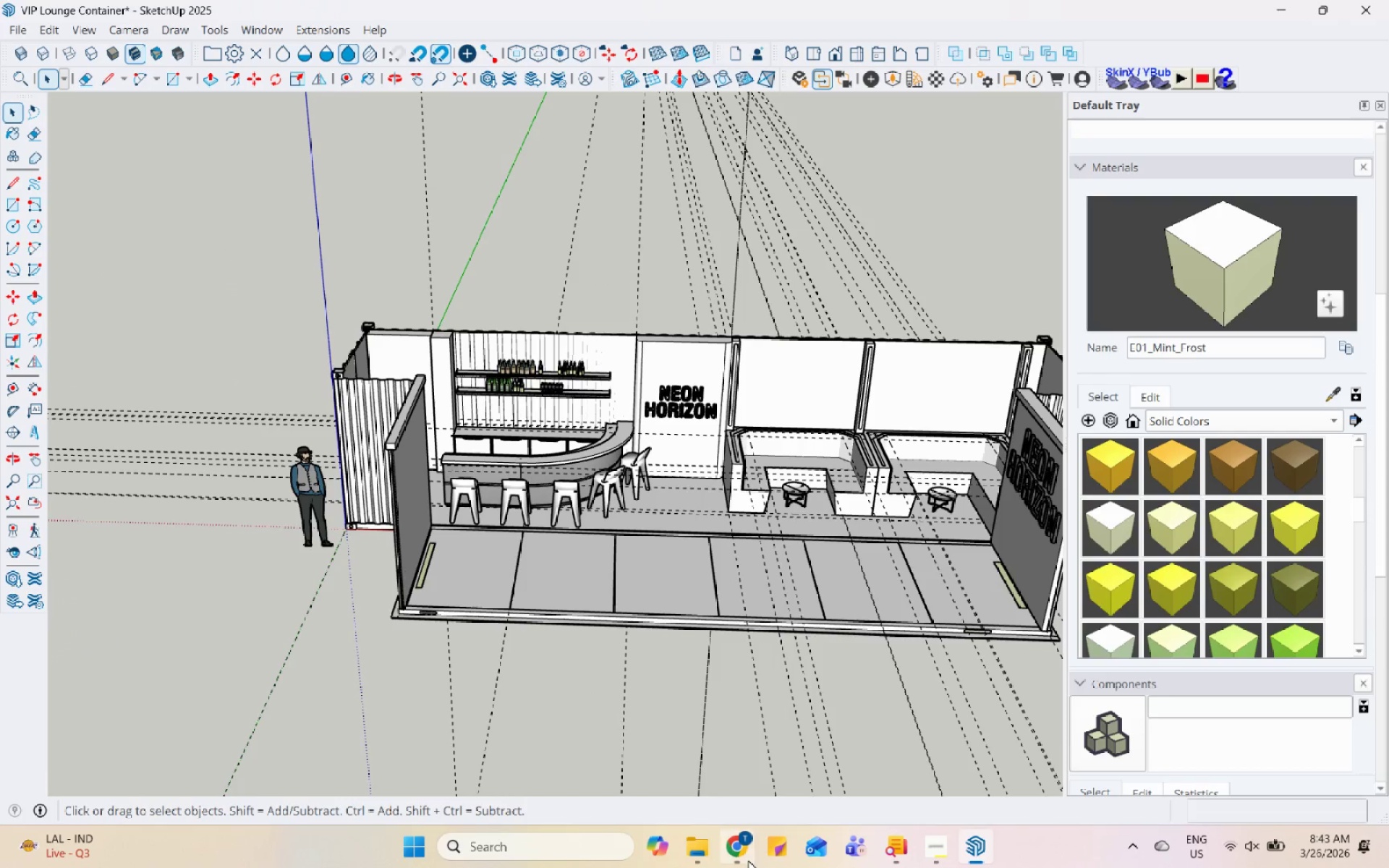 
left_click([684, 853])
 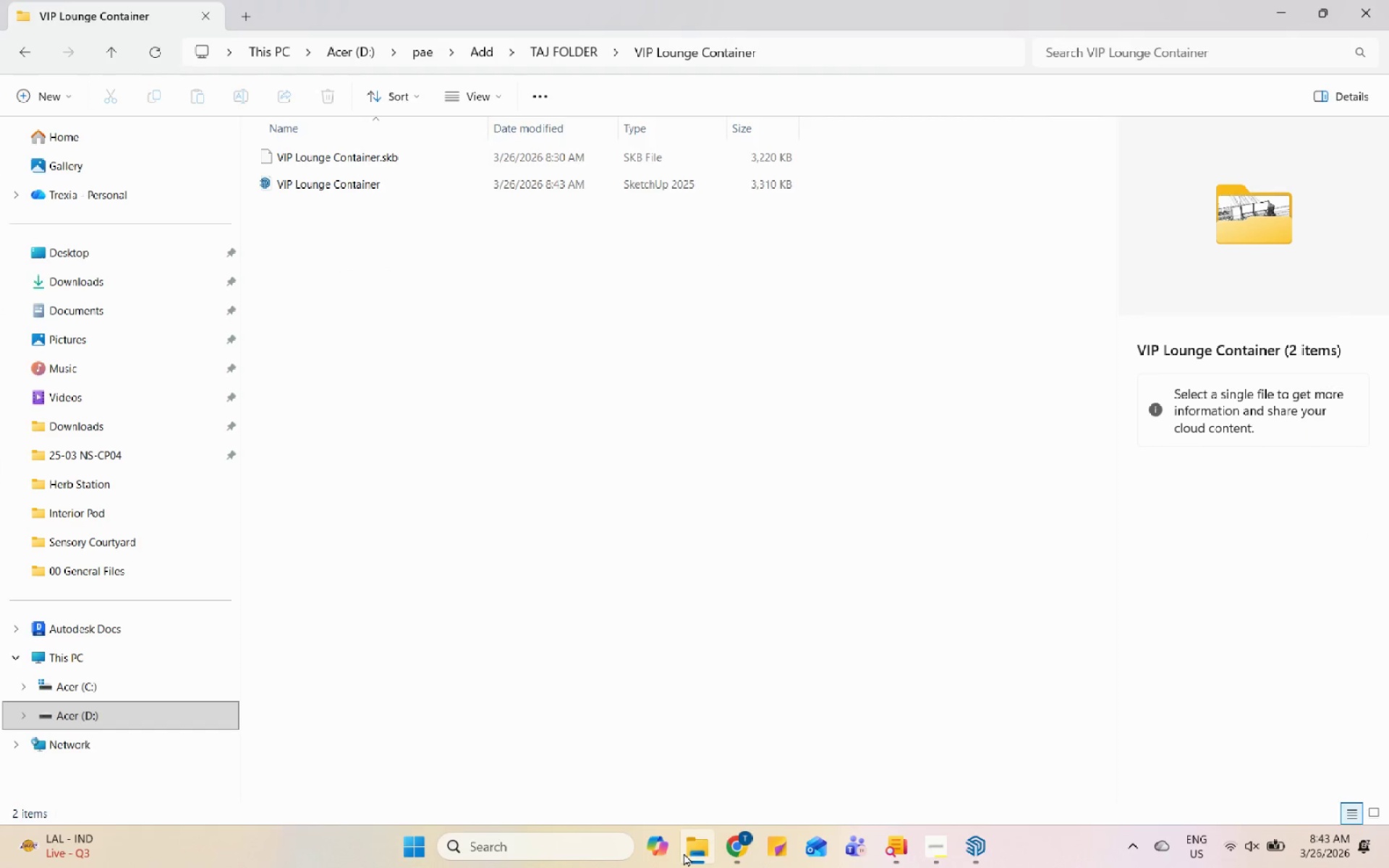 
left_click([684, 853])
 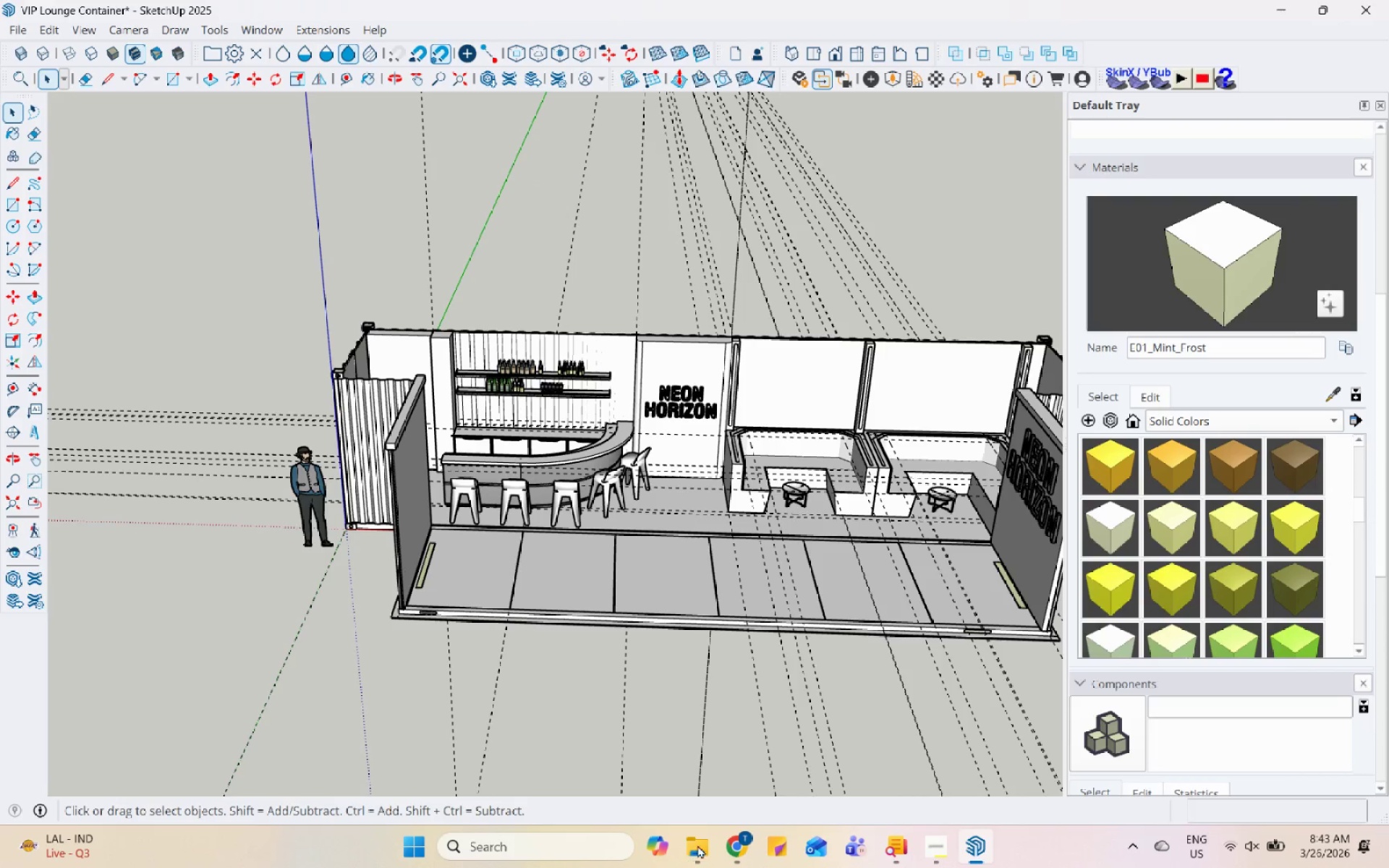 
left_click([940, 859])